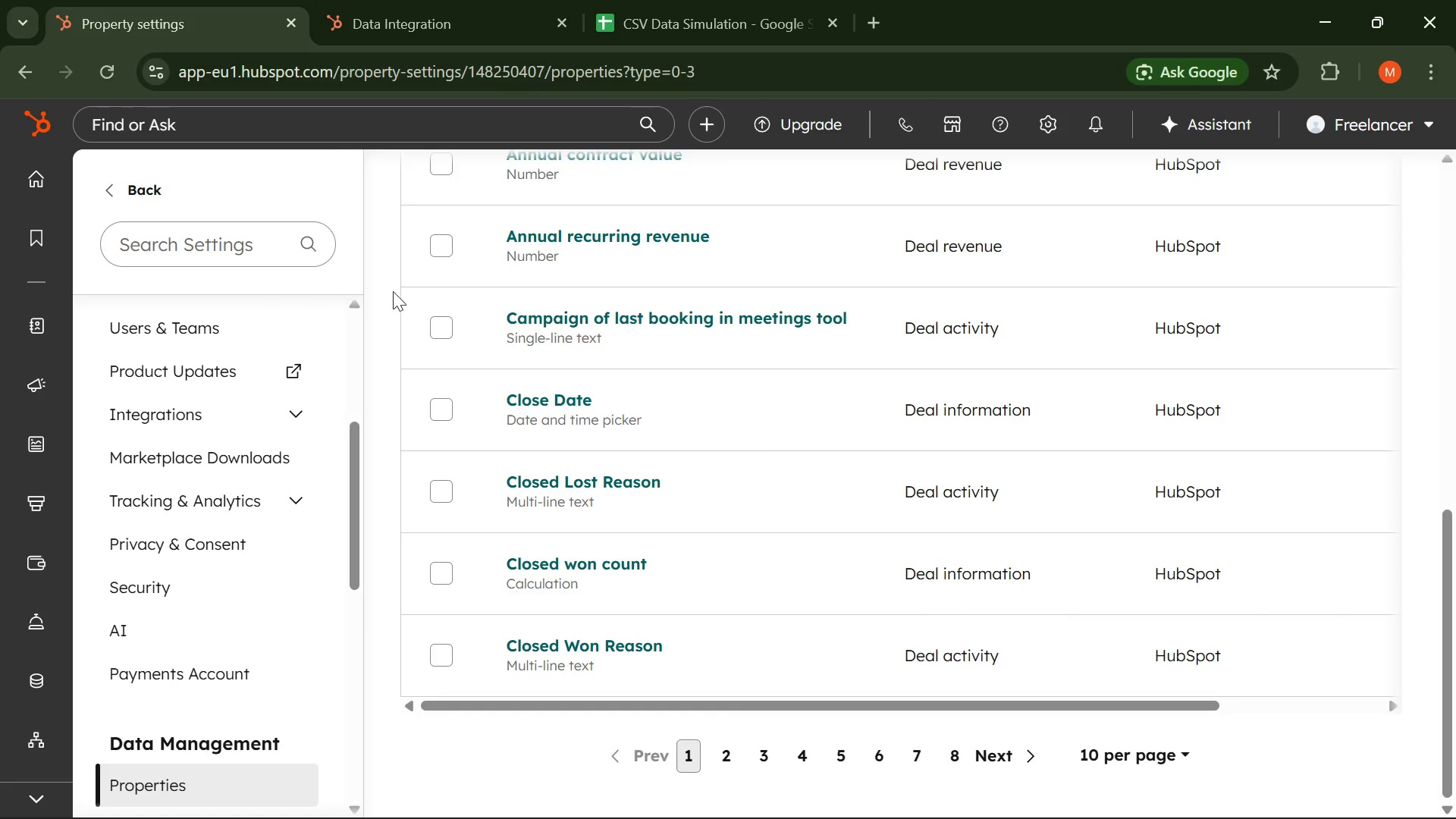 
scroll: coordinate [404, 299], scroll_direction: up, amount: 7.0
 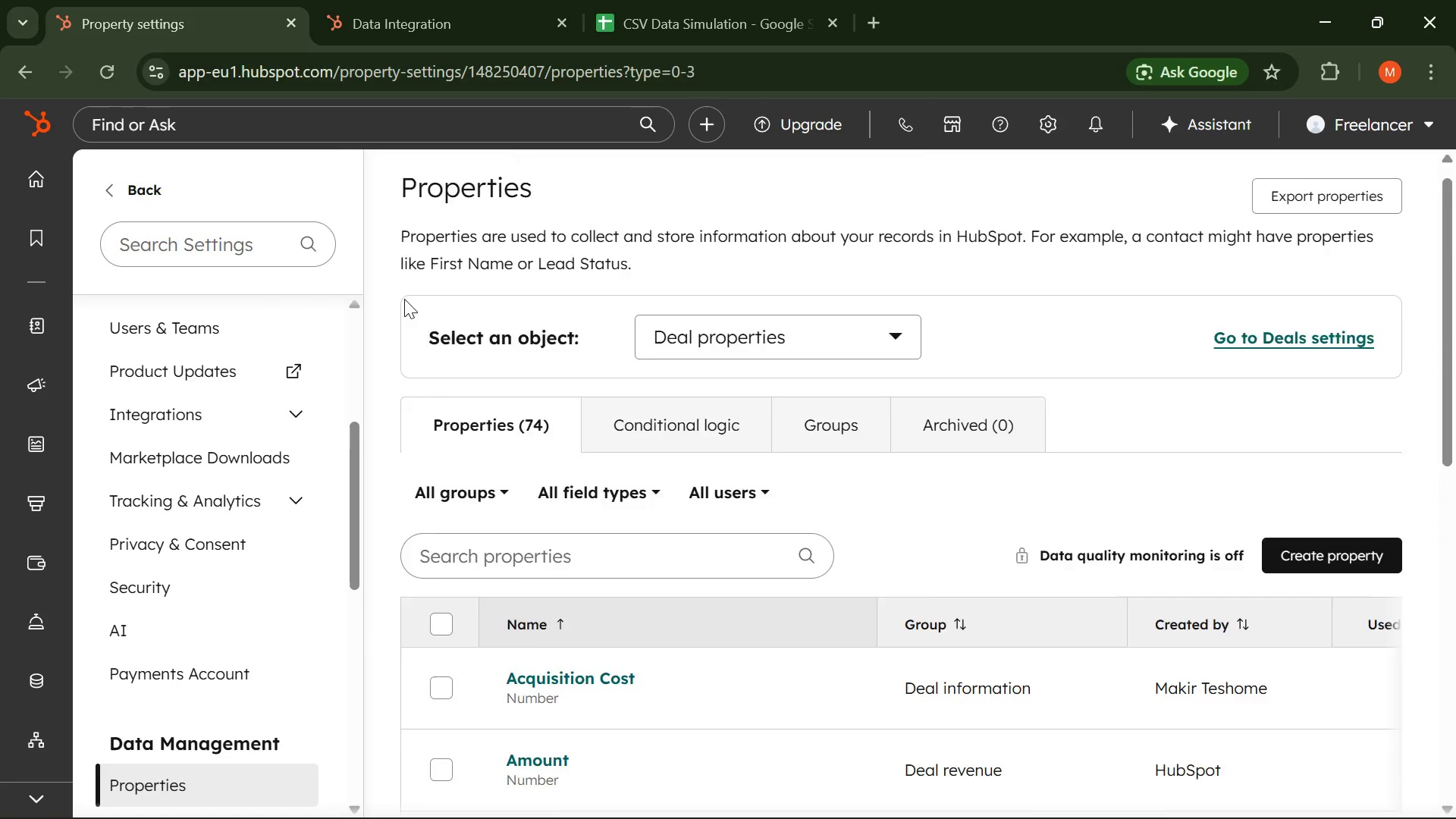 
scroll: coordinate [404, 299], scroll_direction: down, amount: 11.0
 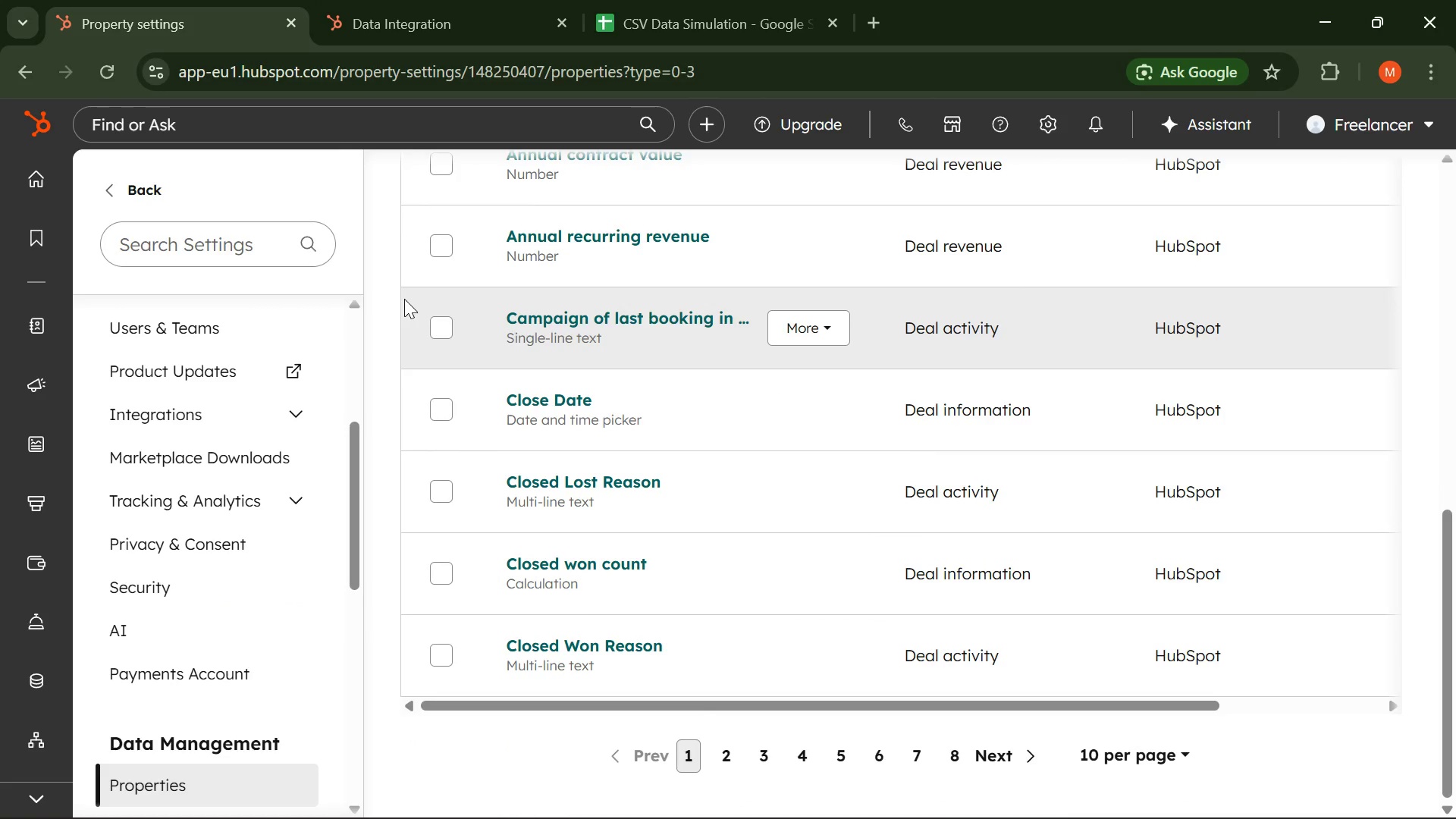 
wait(34.28)
 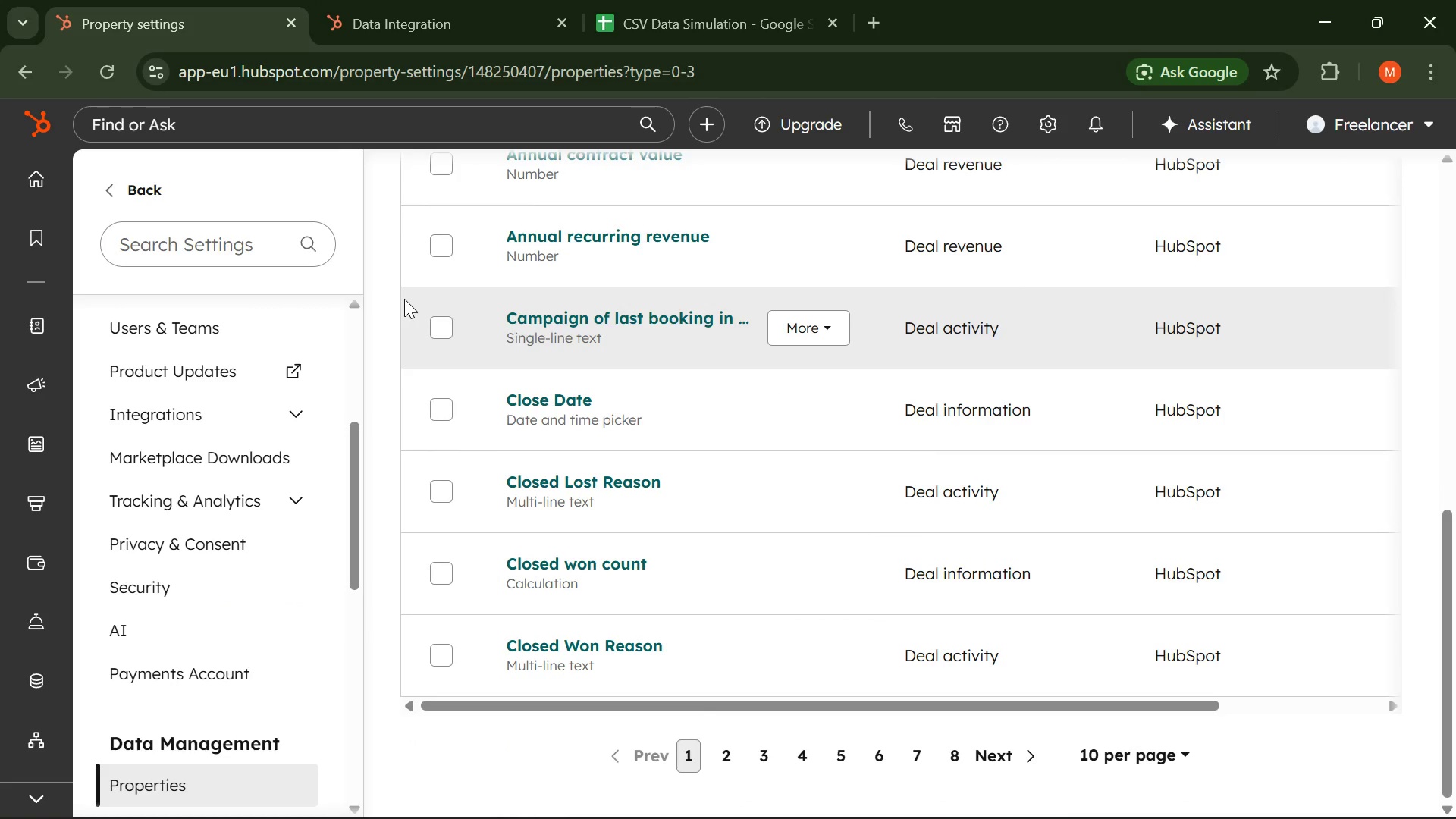 
left_click([384, 5])
 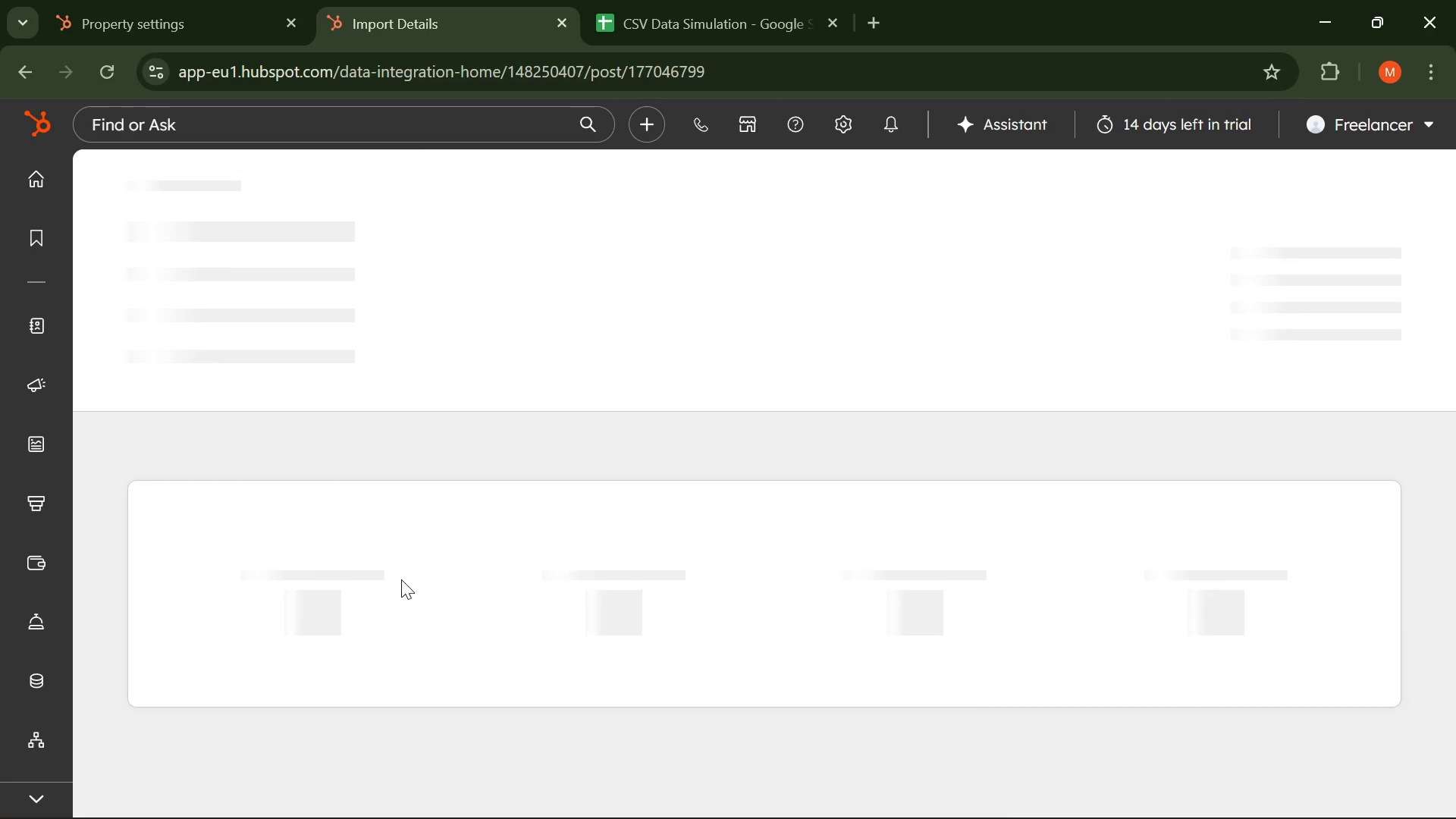 
scroll: coordinate [761, 478], scroll_direction: down, amount: 6.0
 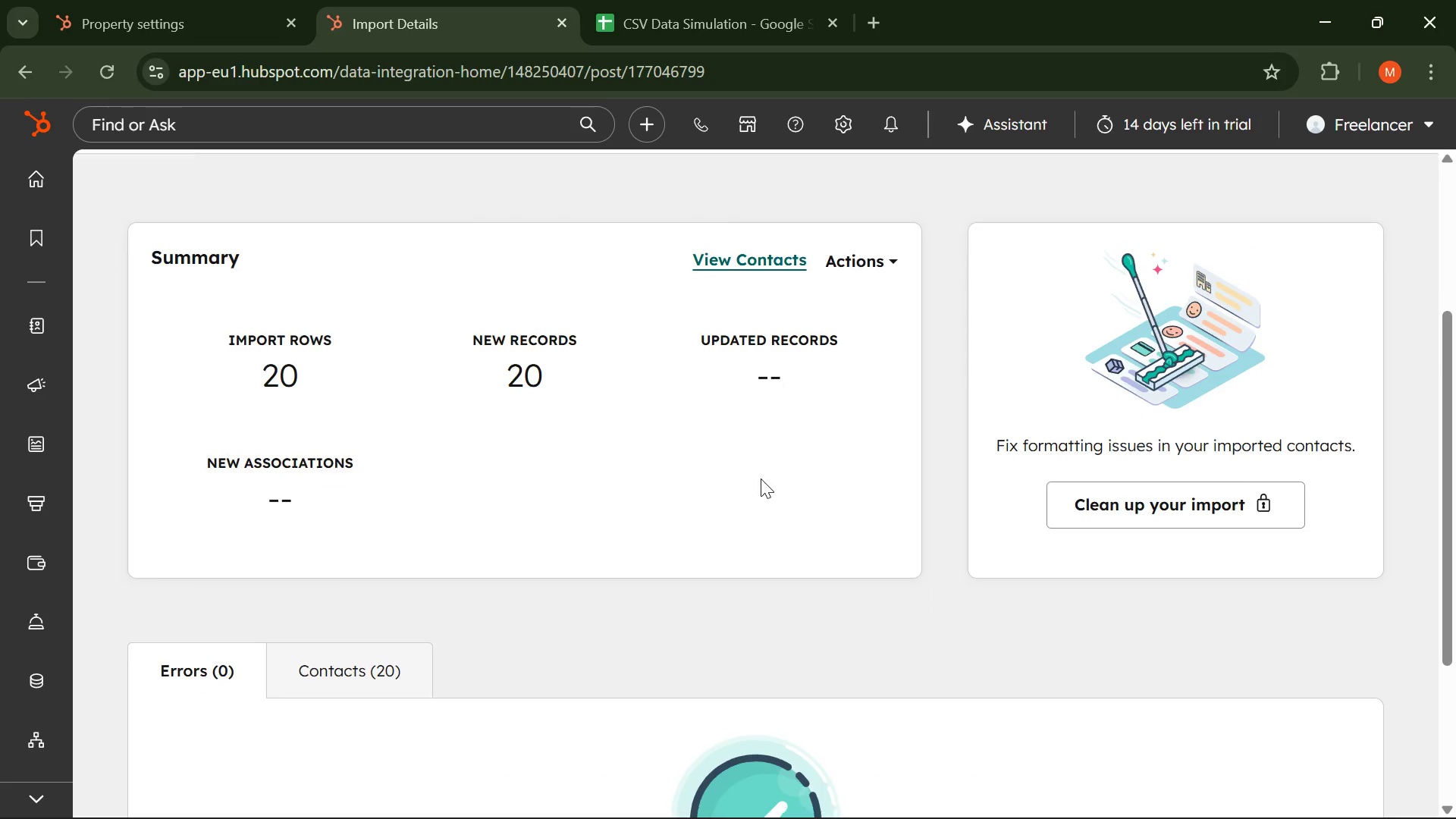 
scroll: coordinate [759, 481], scroll_direction: up, amount: 1.0
 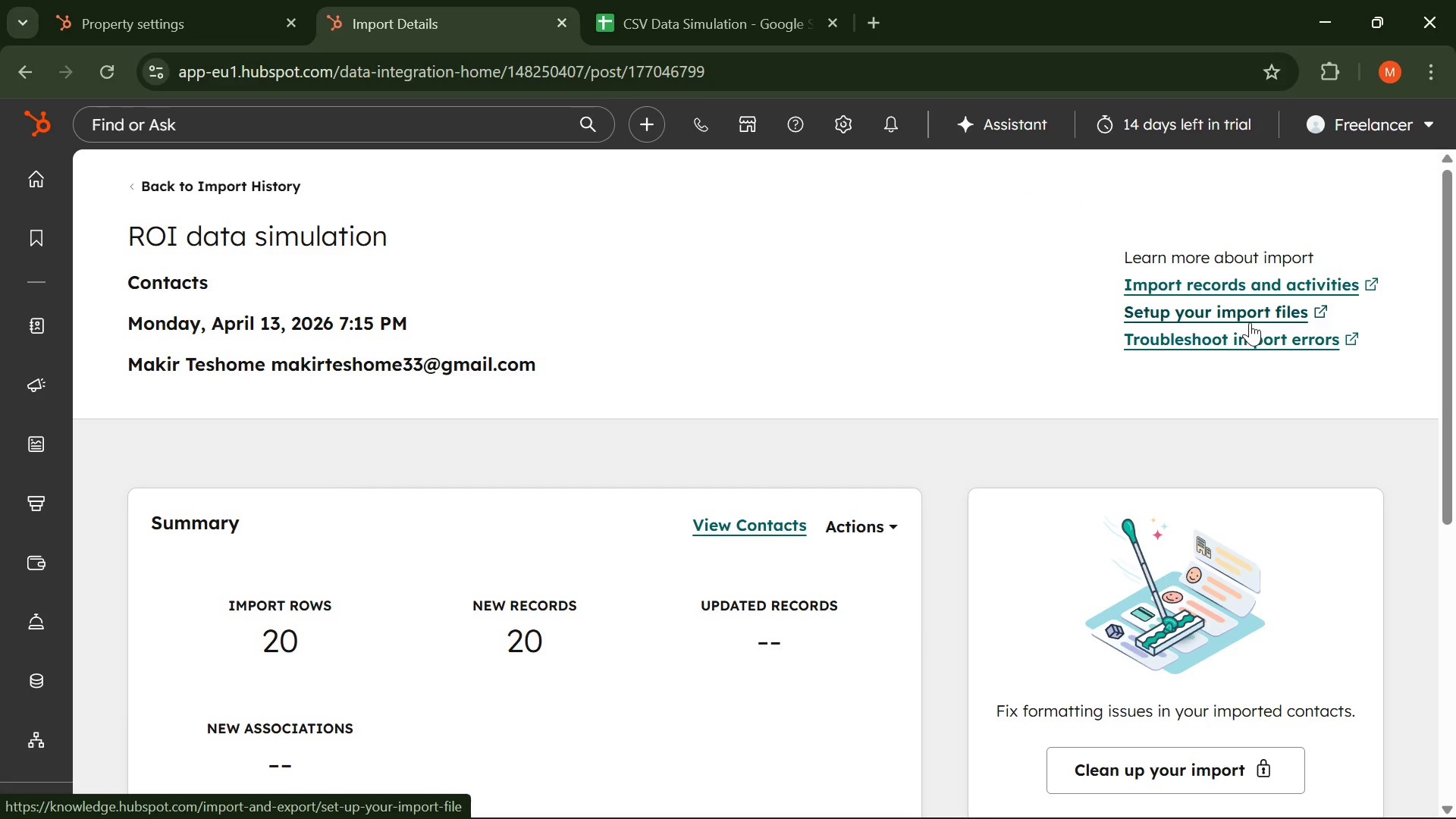 
left_click([1197, 285])
 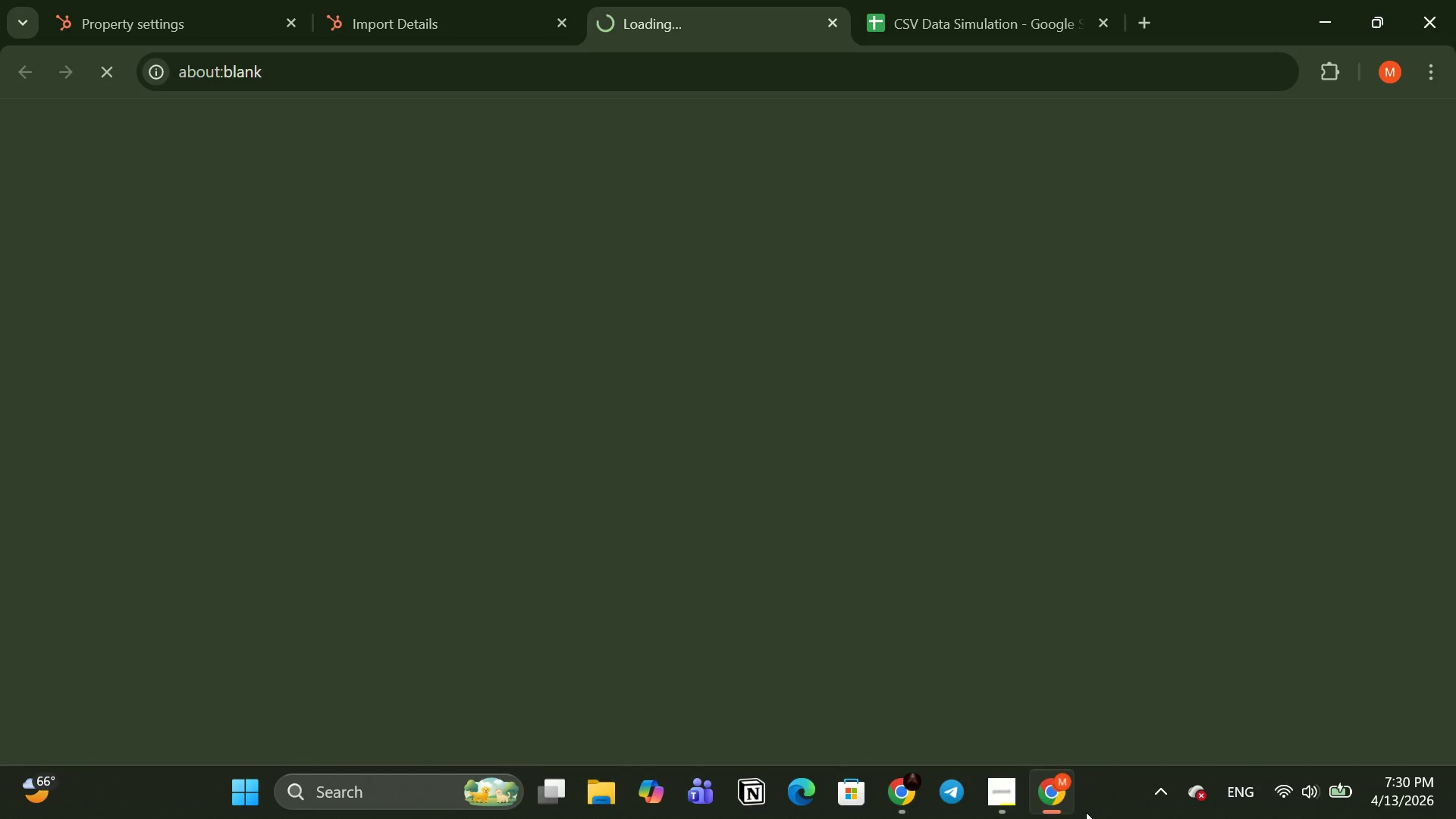 
left_click([1002, 803])